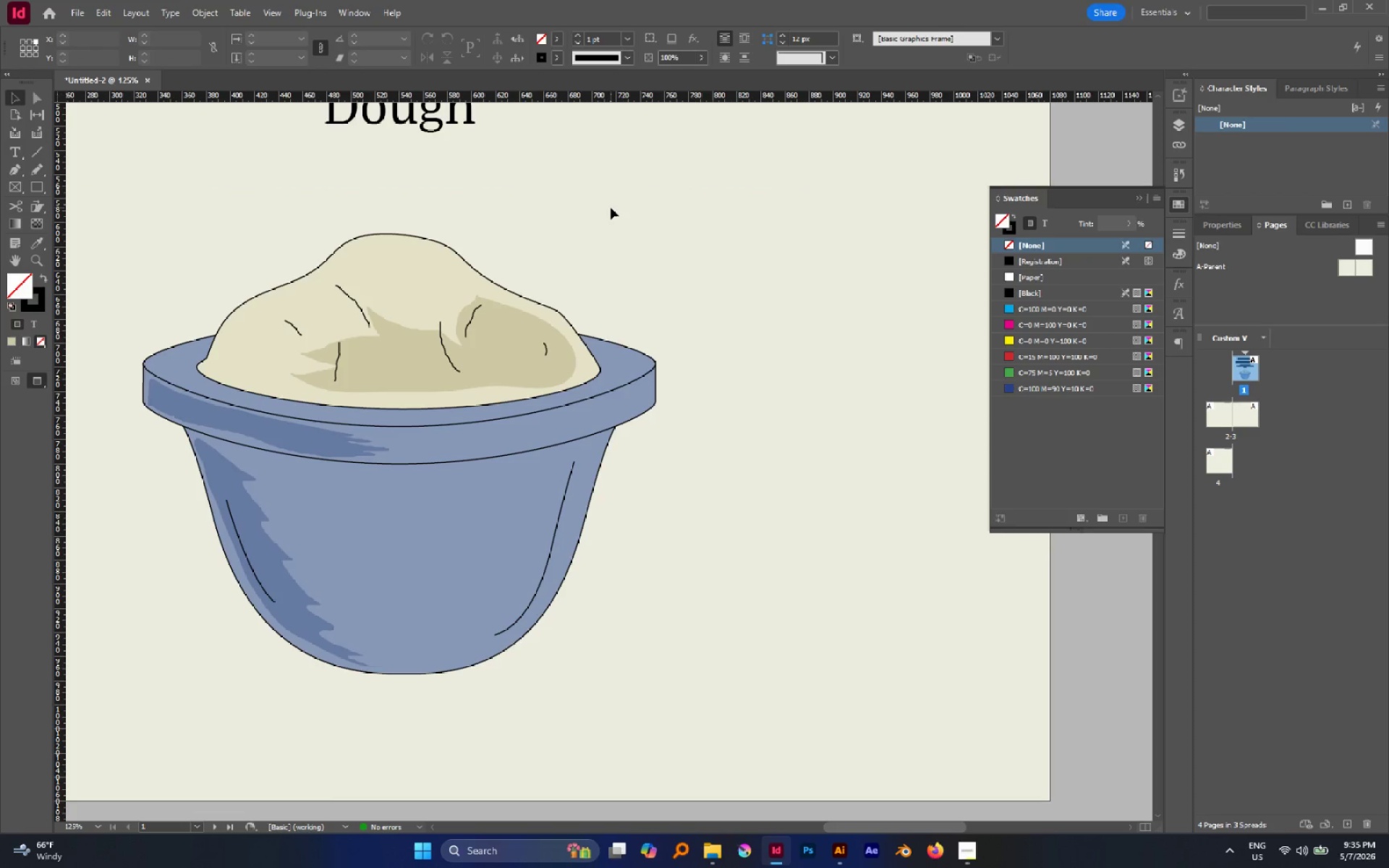 
key(Alt+Control+Shift+V)
 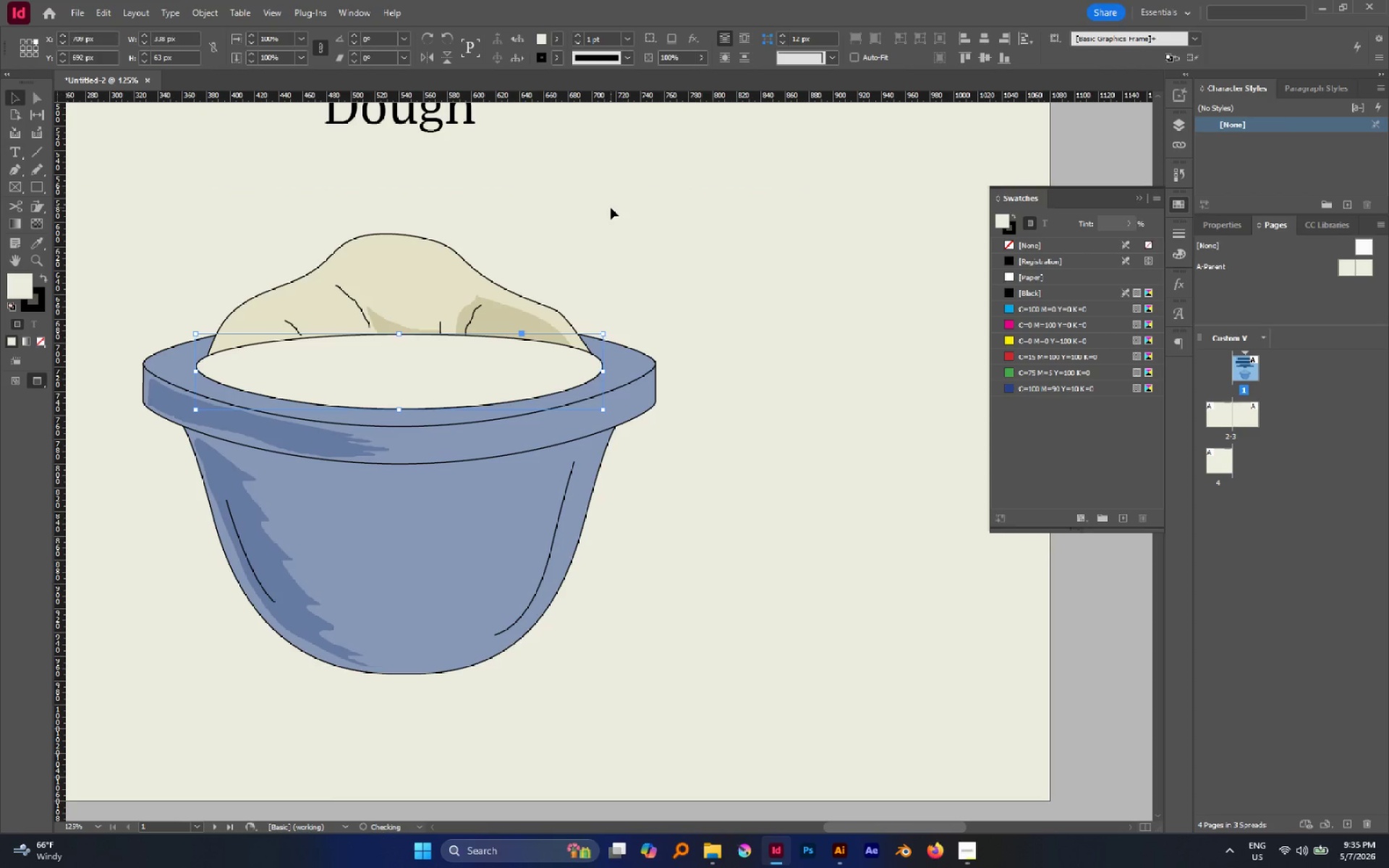 
key(Control+BracketLeft)
 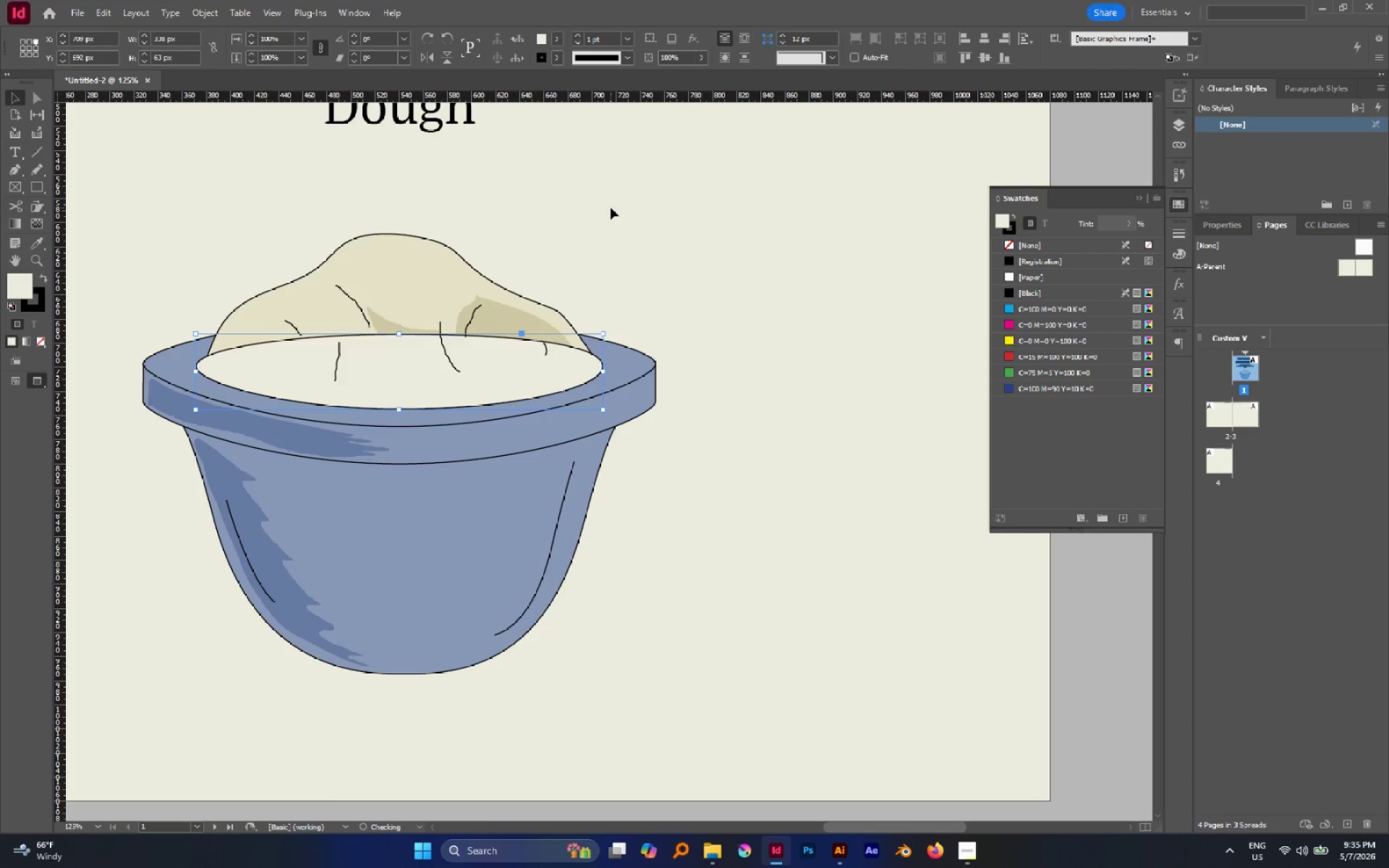 
key(Control+BracketLeft)
 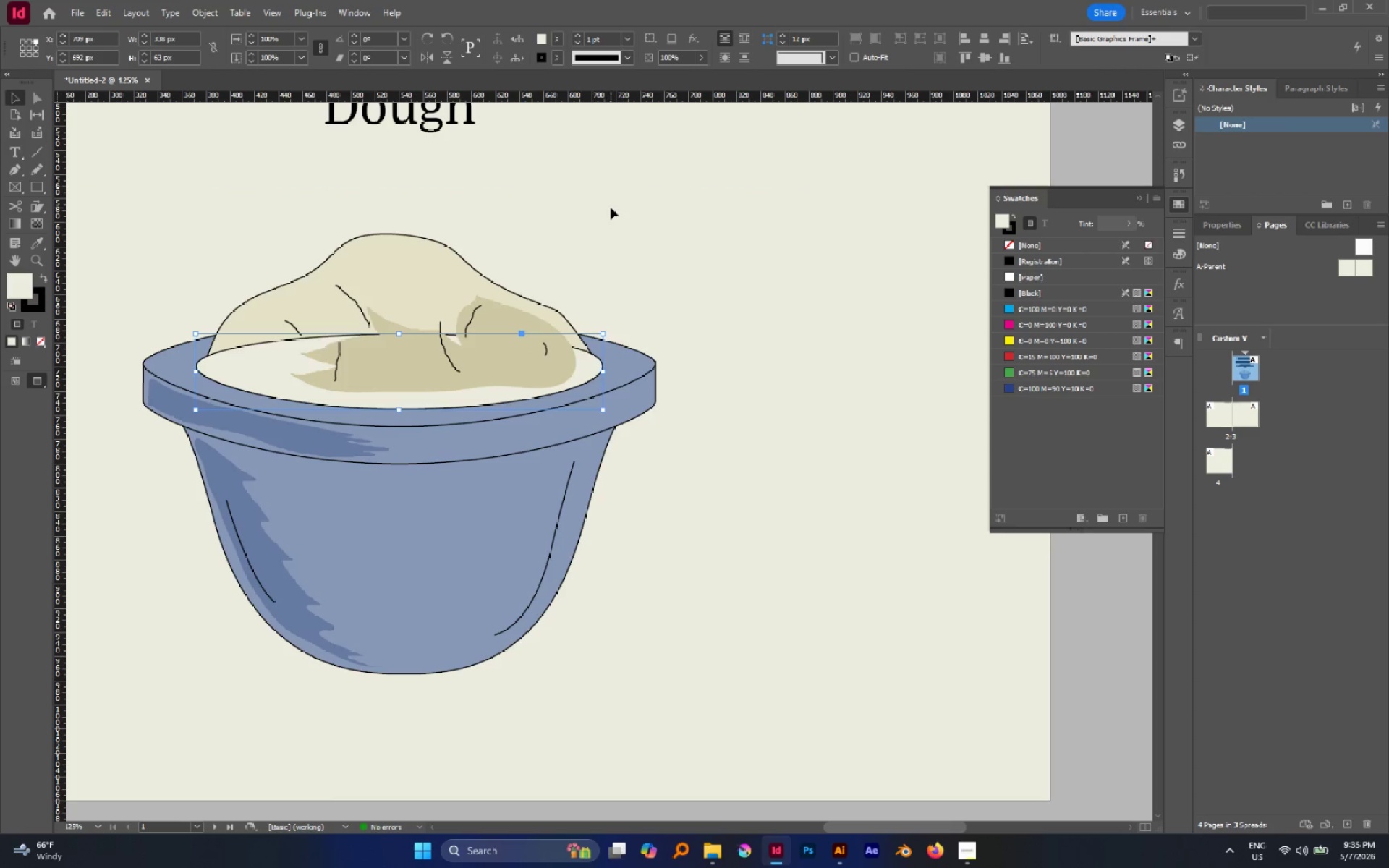 
key(Control+BracketLeft)
 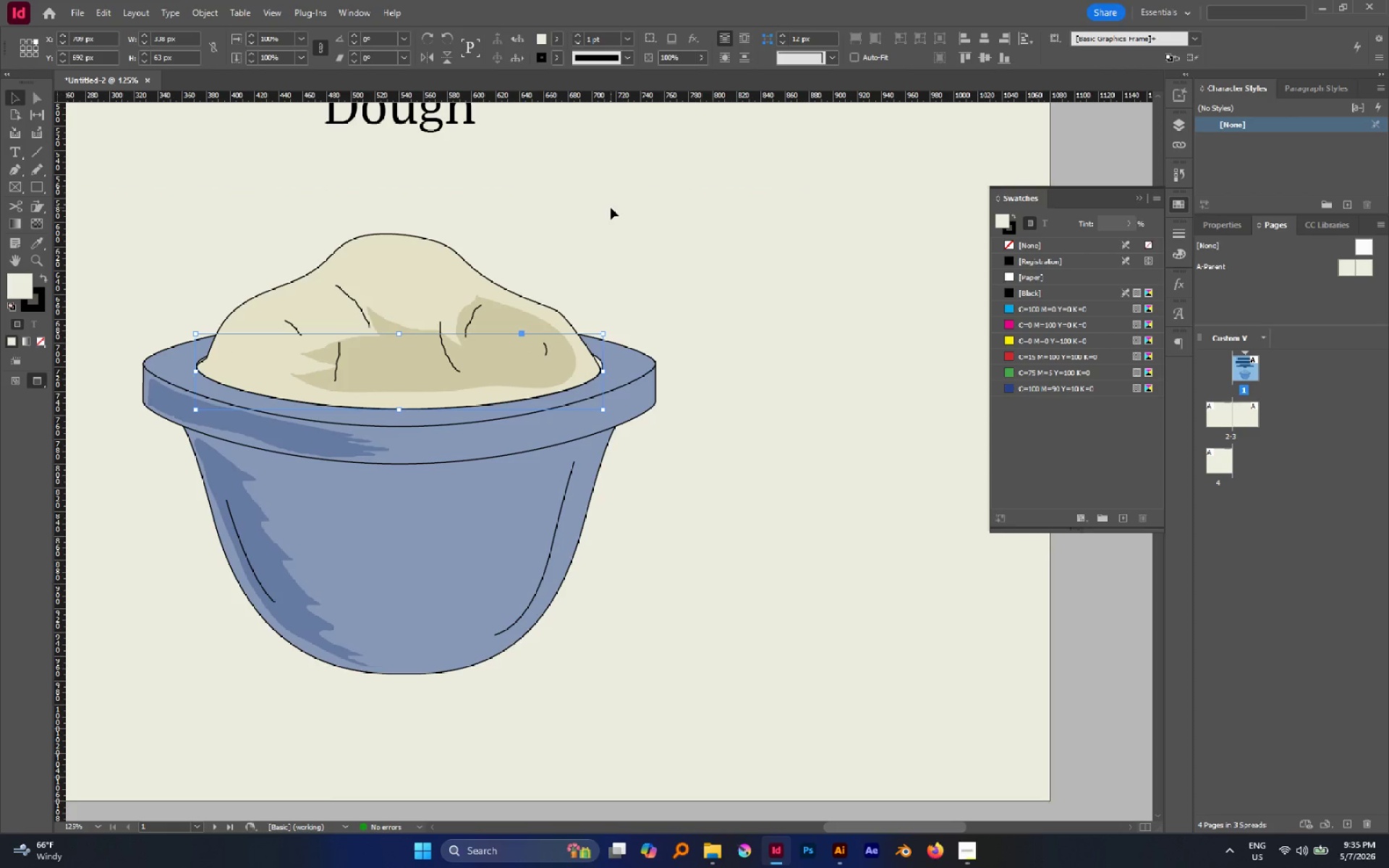 
left_click([624, 187])
 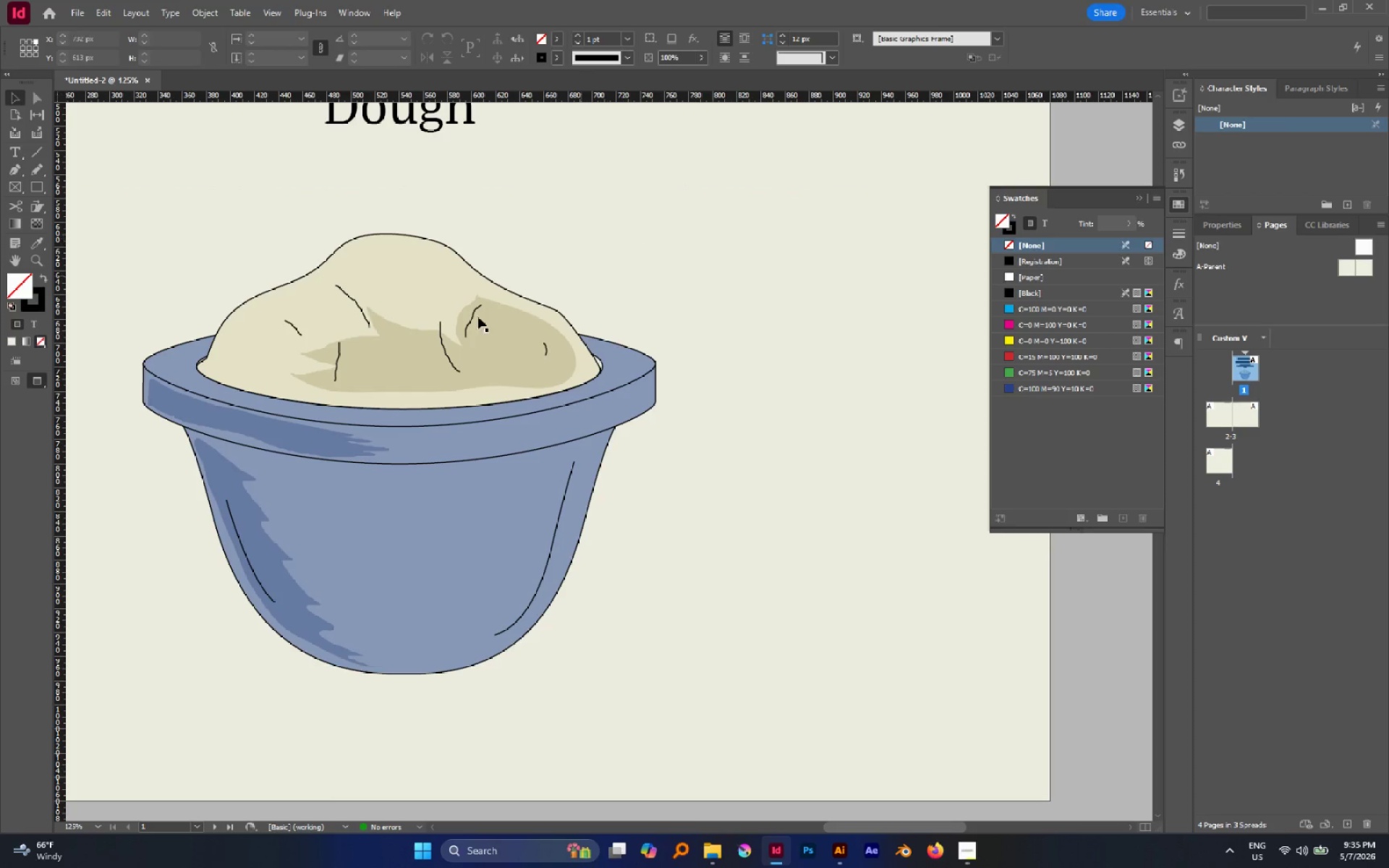 
type(av)
 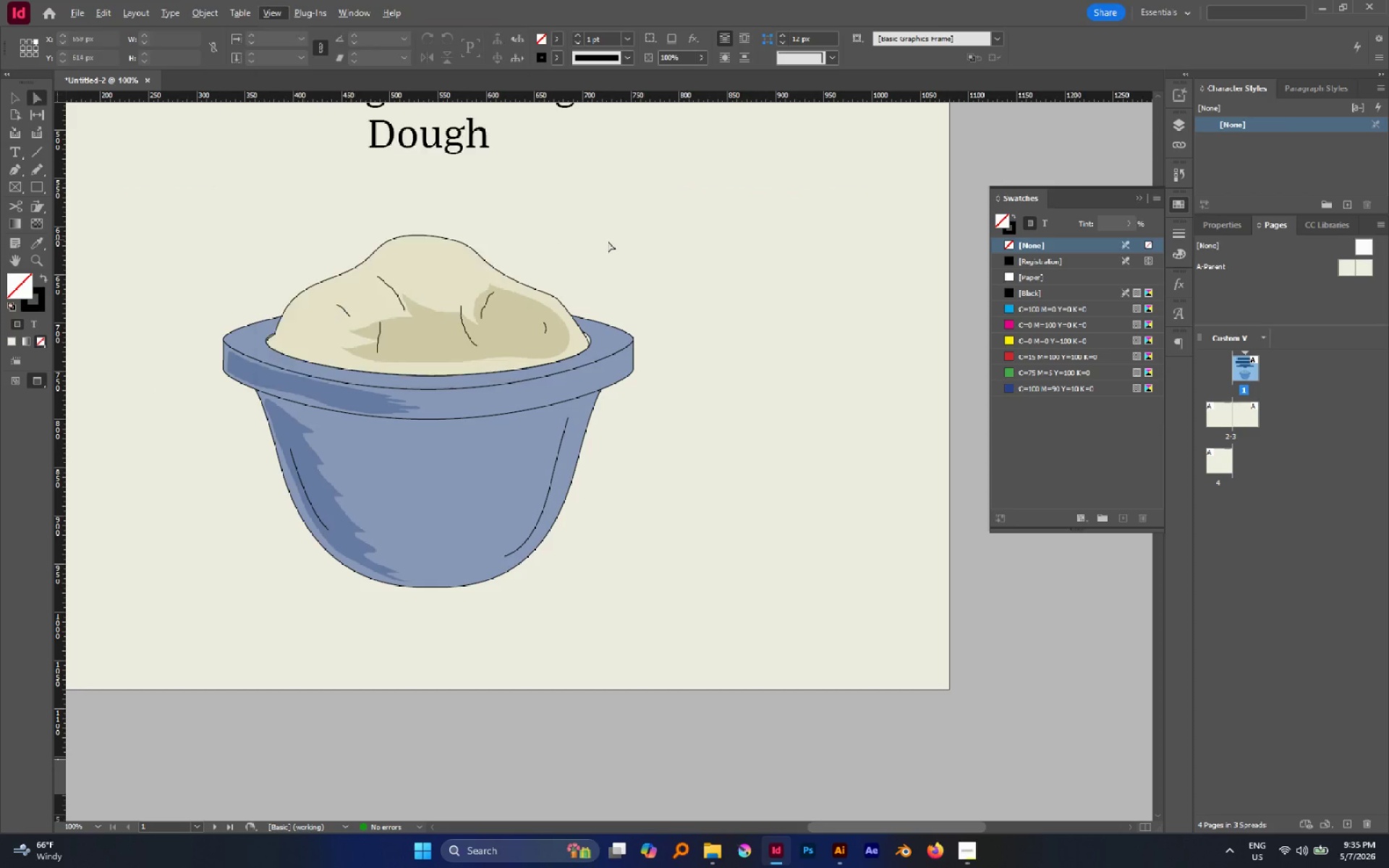 
hold_key(key=AltLeft, duration=0.48)
scroll: coordinate [543, 239], scroll_direction: down, amount: 1.0
 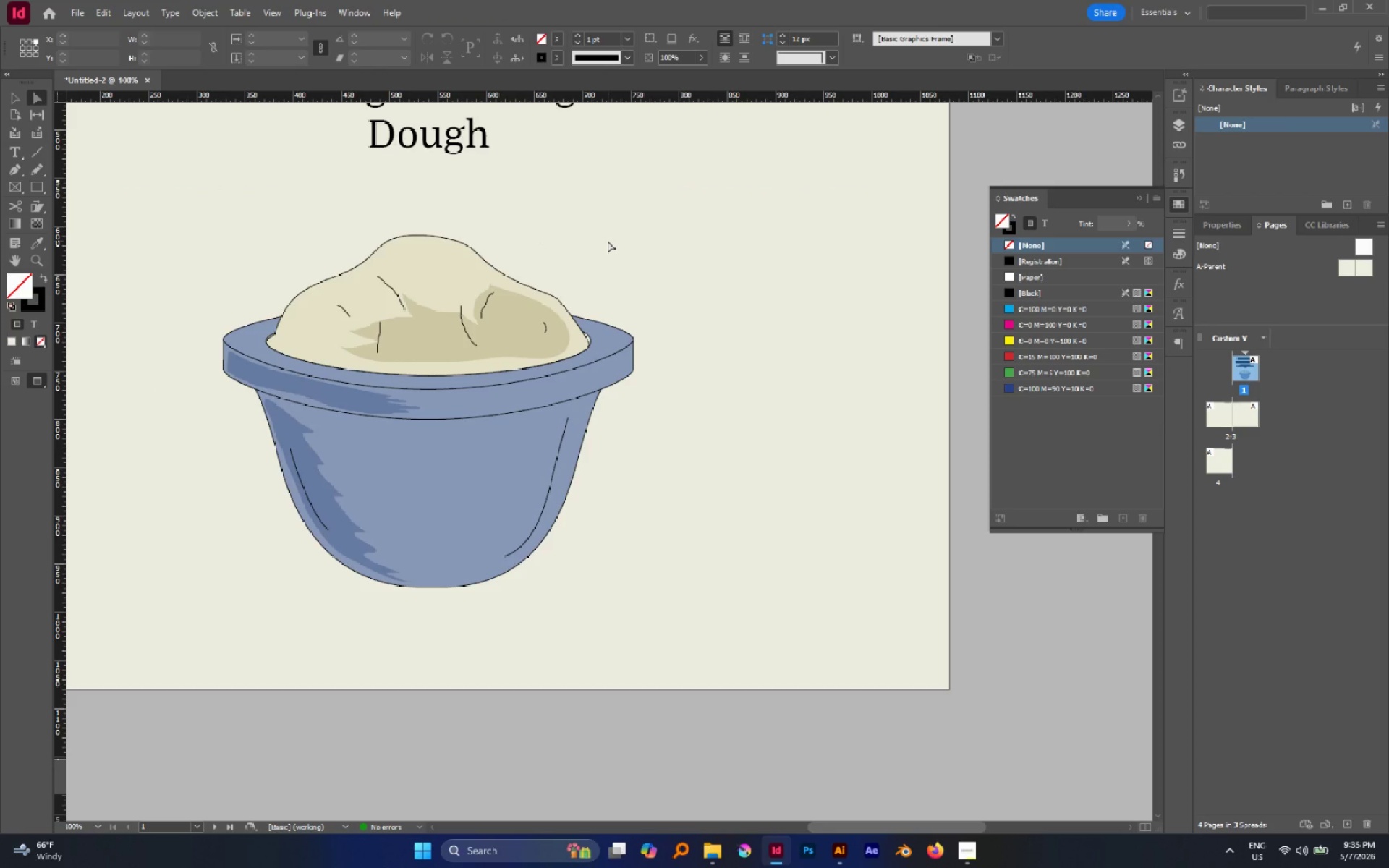 
key(V)
 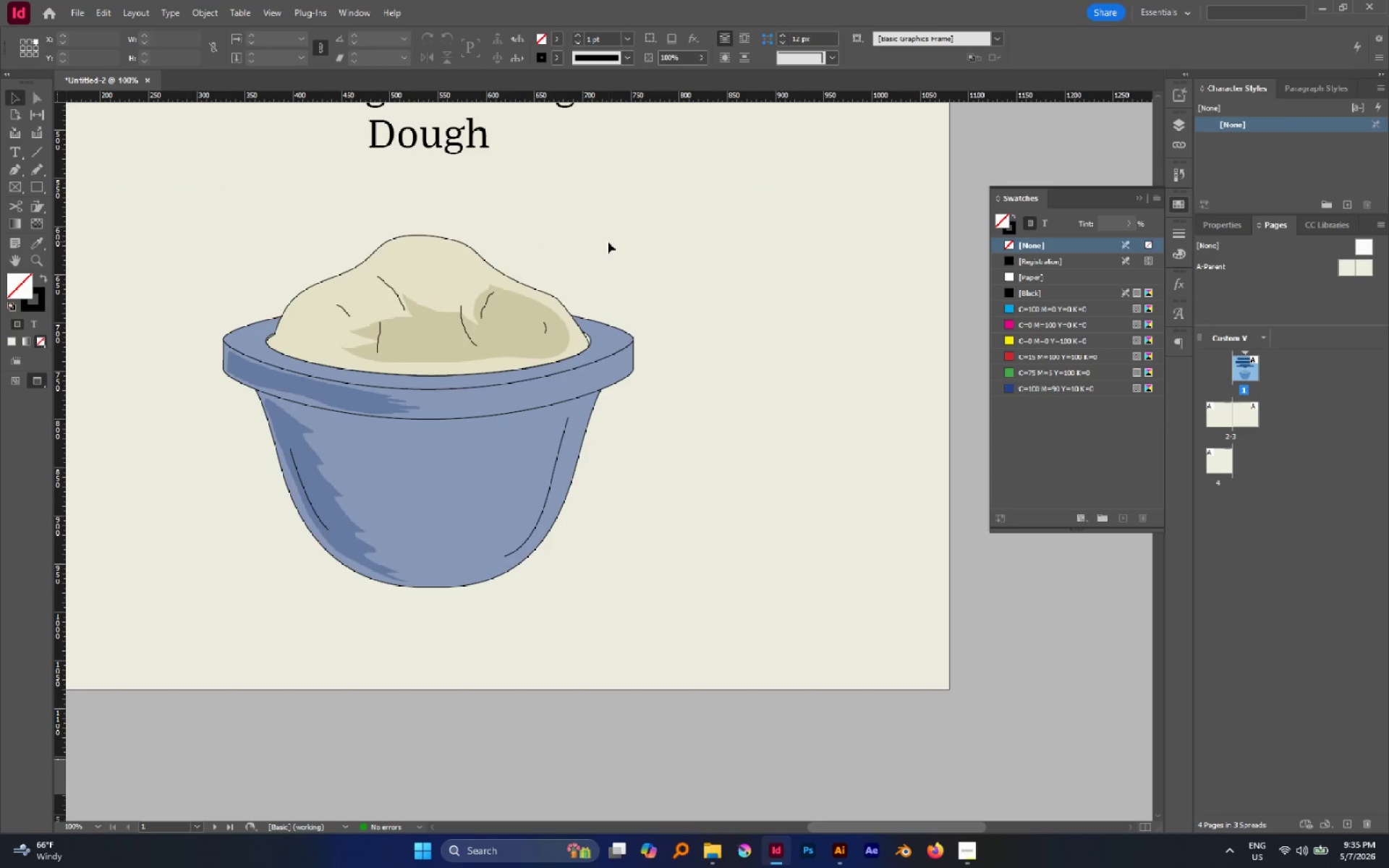 
left_click([608, 242])
 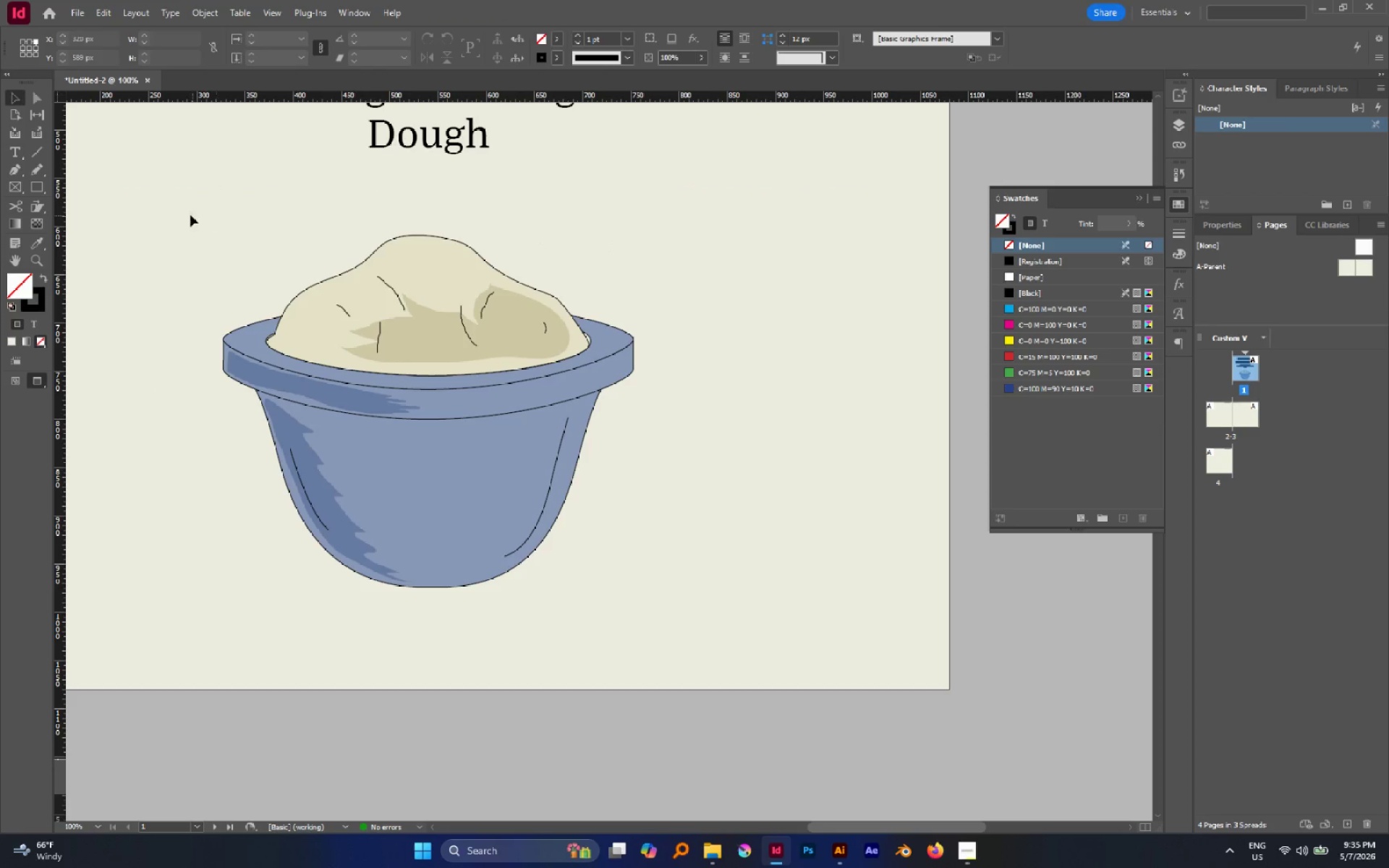 
left_click_drag(start_coordinate=[171, 212], to_coordinate=[717, 628])
 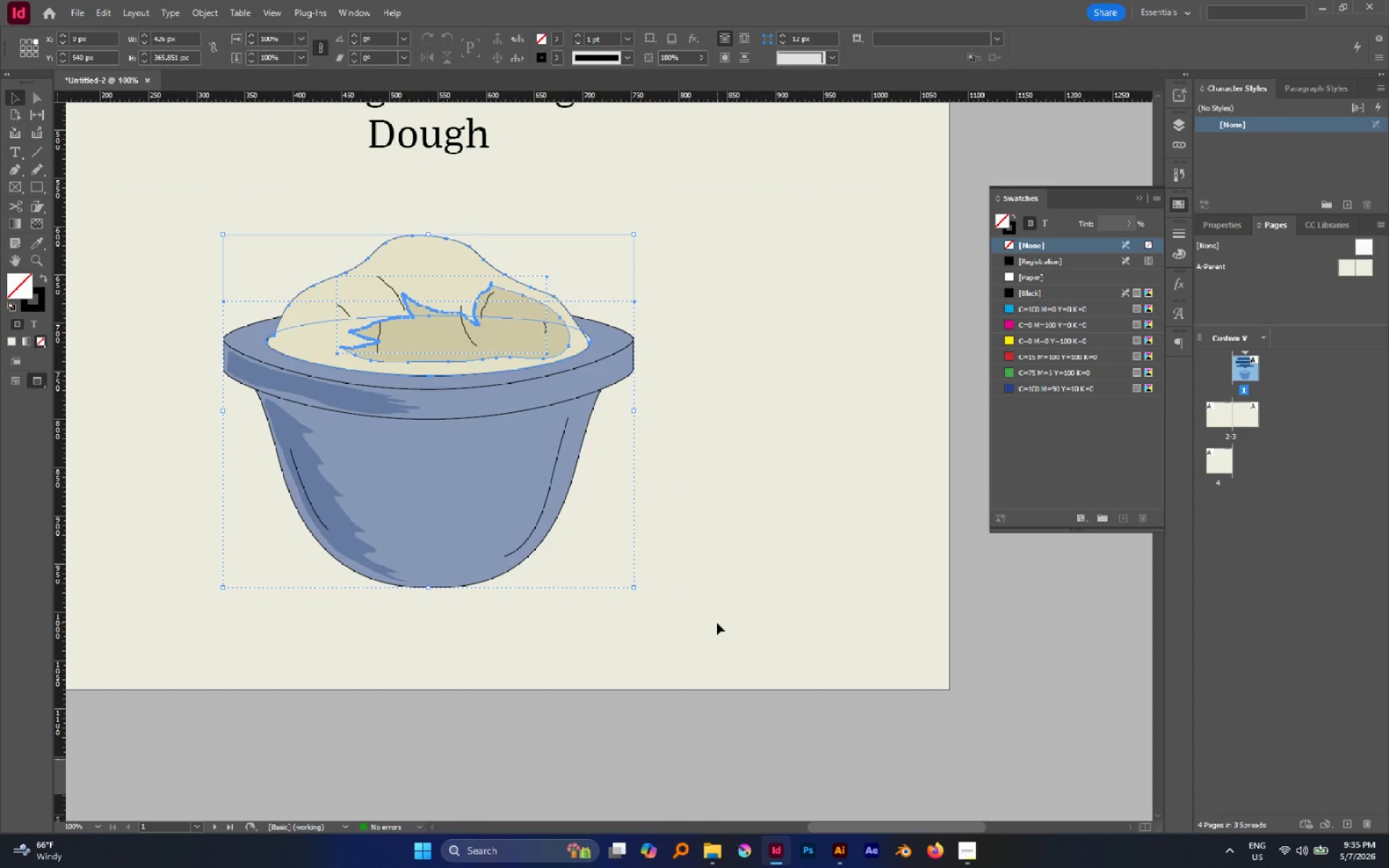 
key(Control+G)
 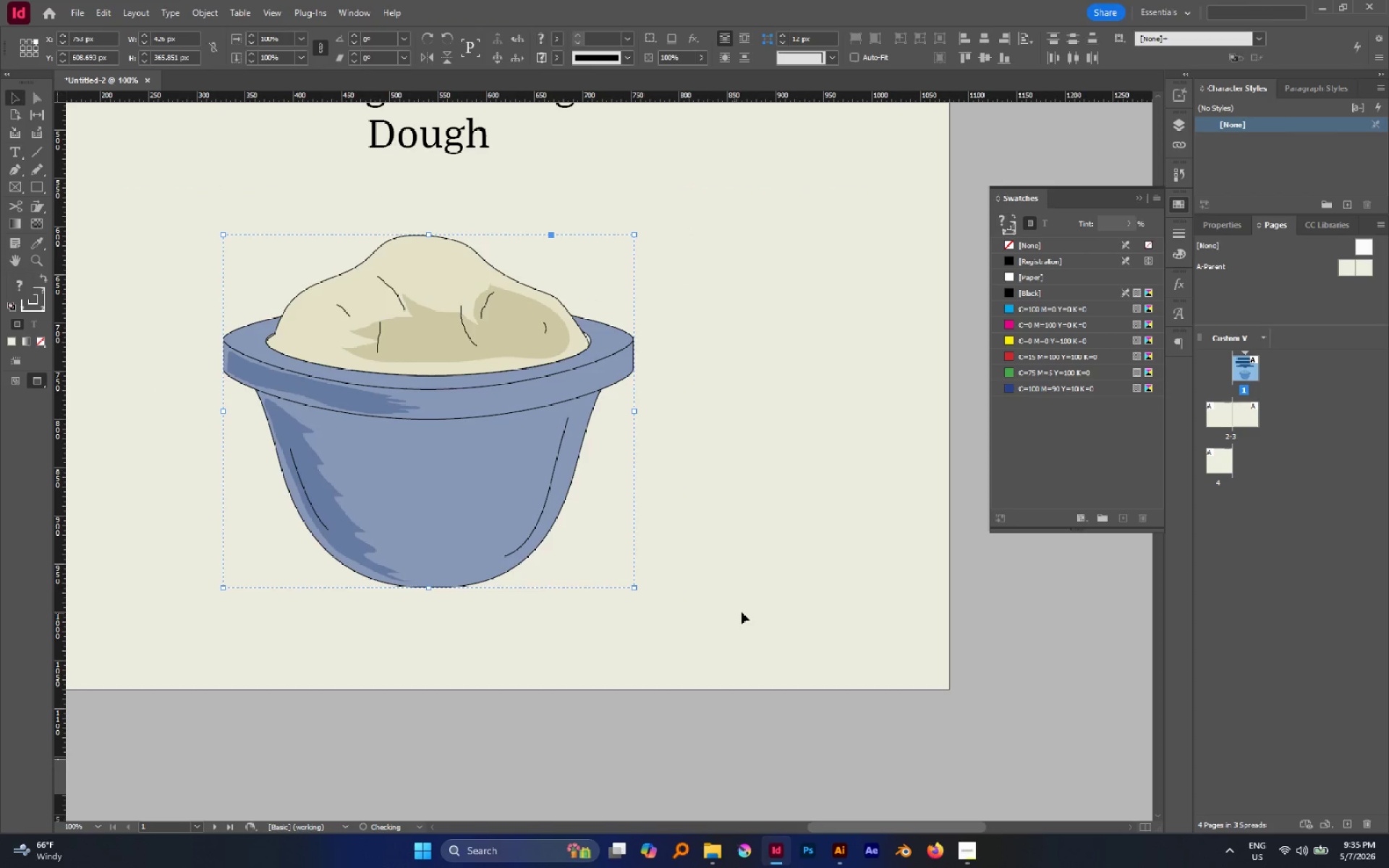 
left_click([743, 610])
 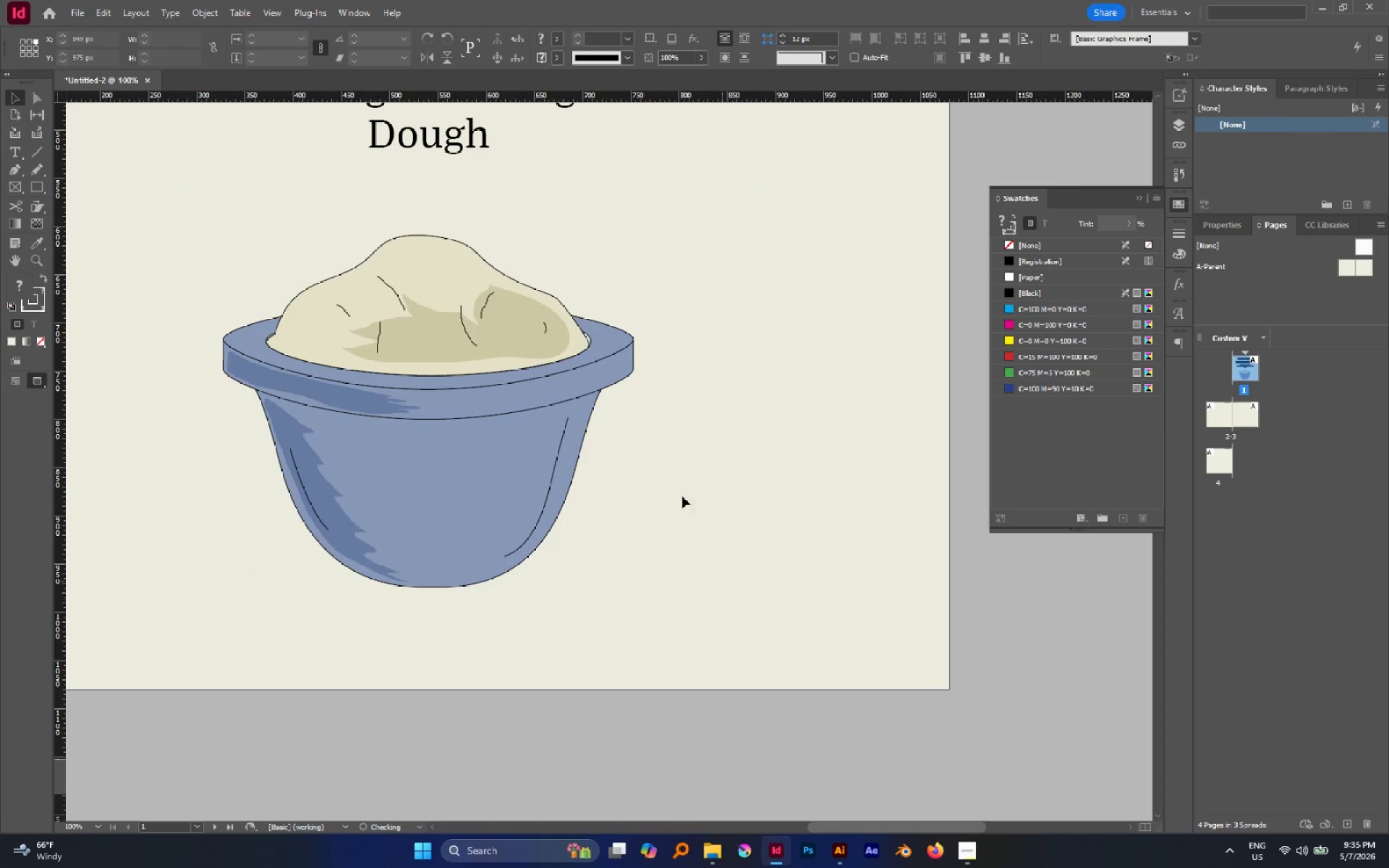 
hold_key(key=AltLeft, duration=1.34)
scroll: coordinate [658, 416], scroll_direction: none, amount: 0.0
 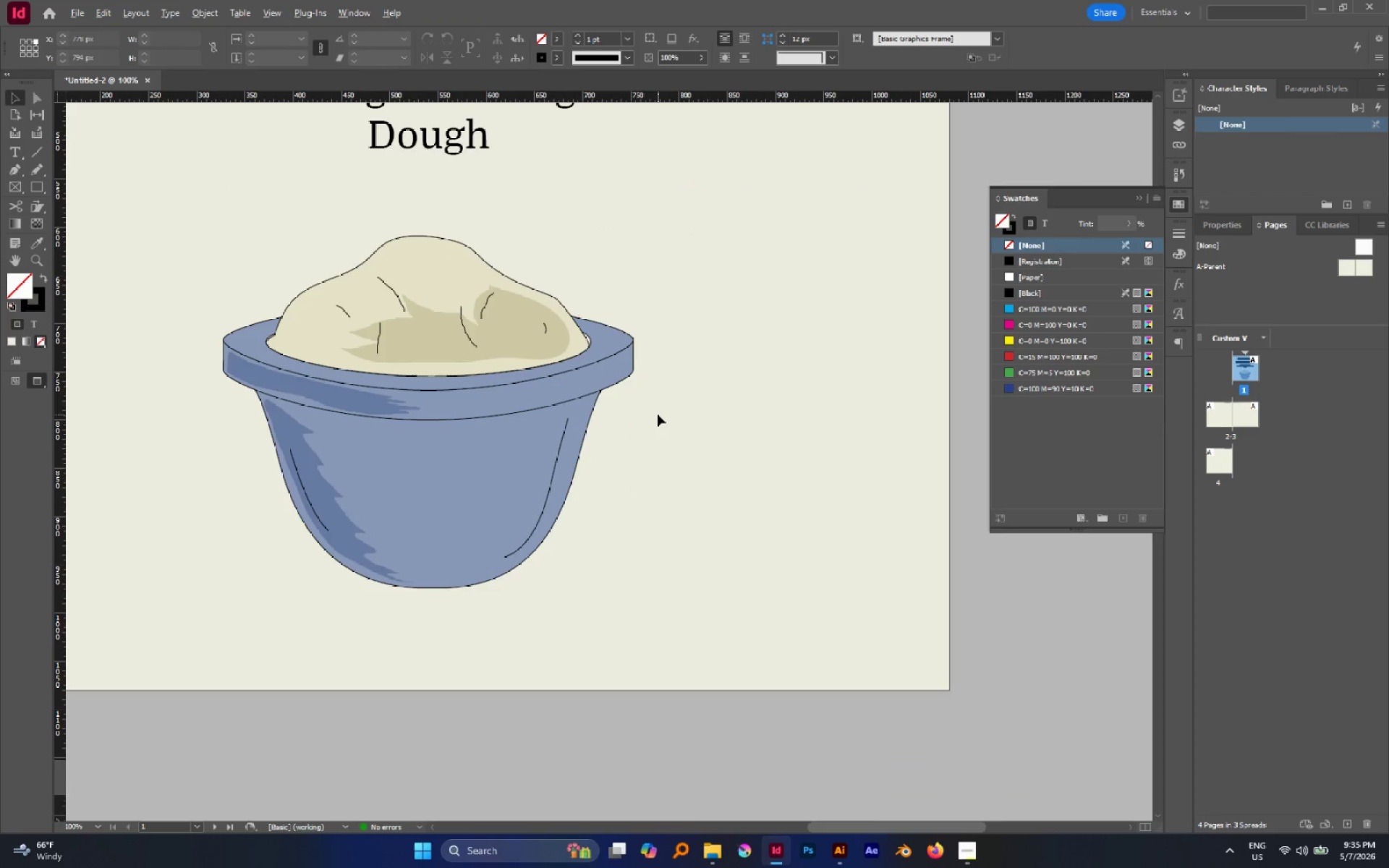 
scroll: coordinate [658, 414], scroll_direction: down, amount: 1.0
 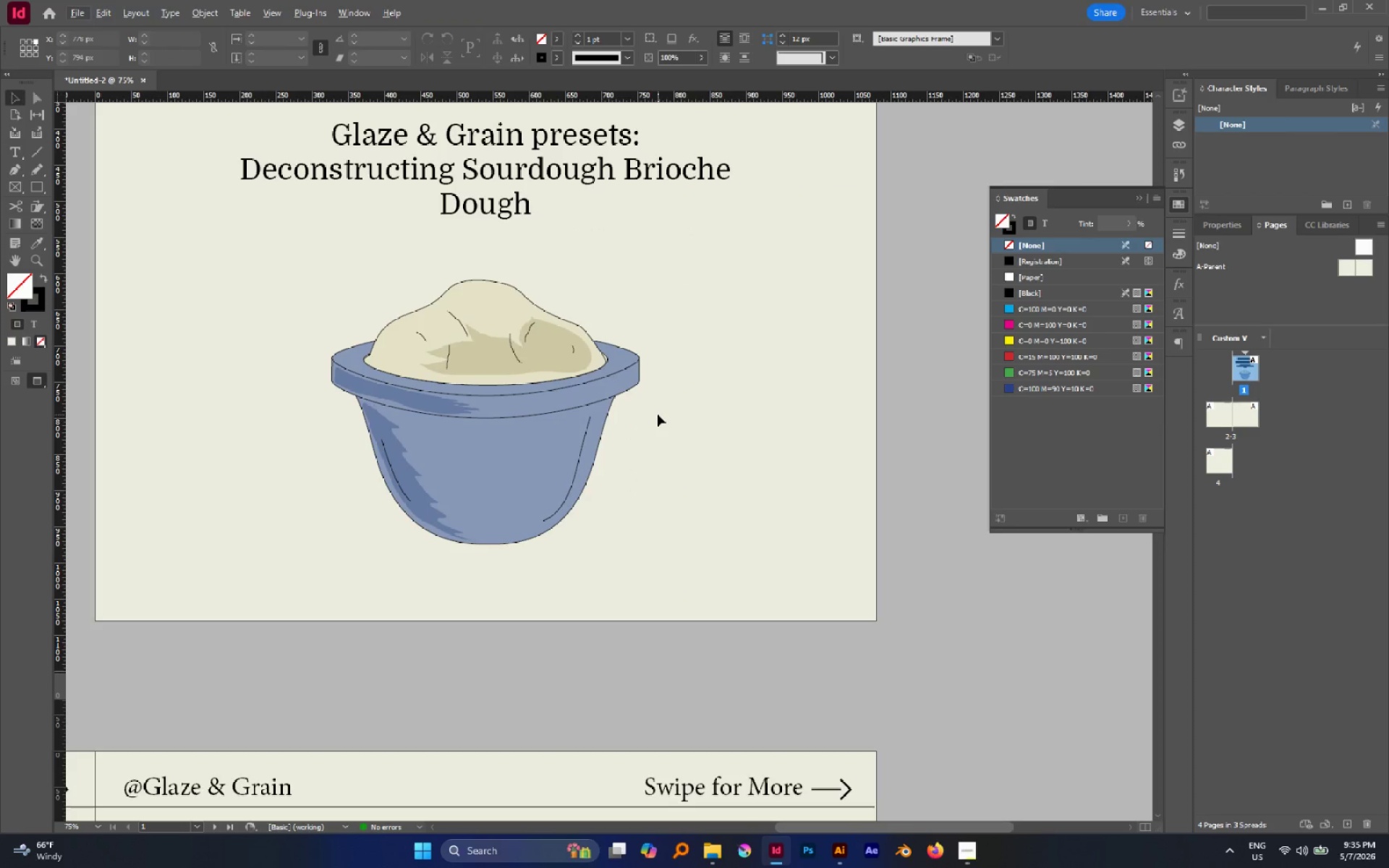 
hold_key(key=AltLeft, duration=0.77)
 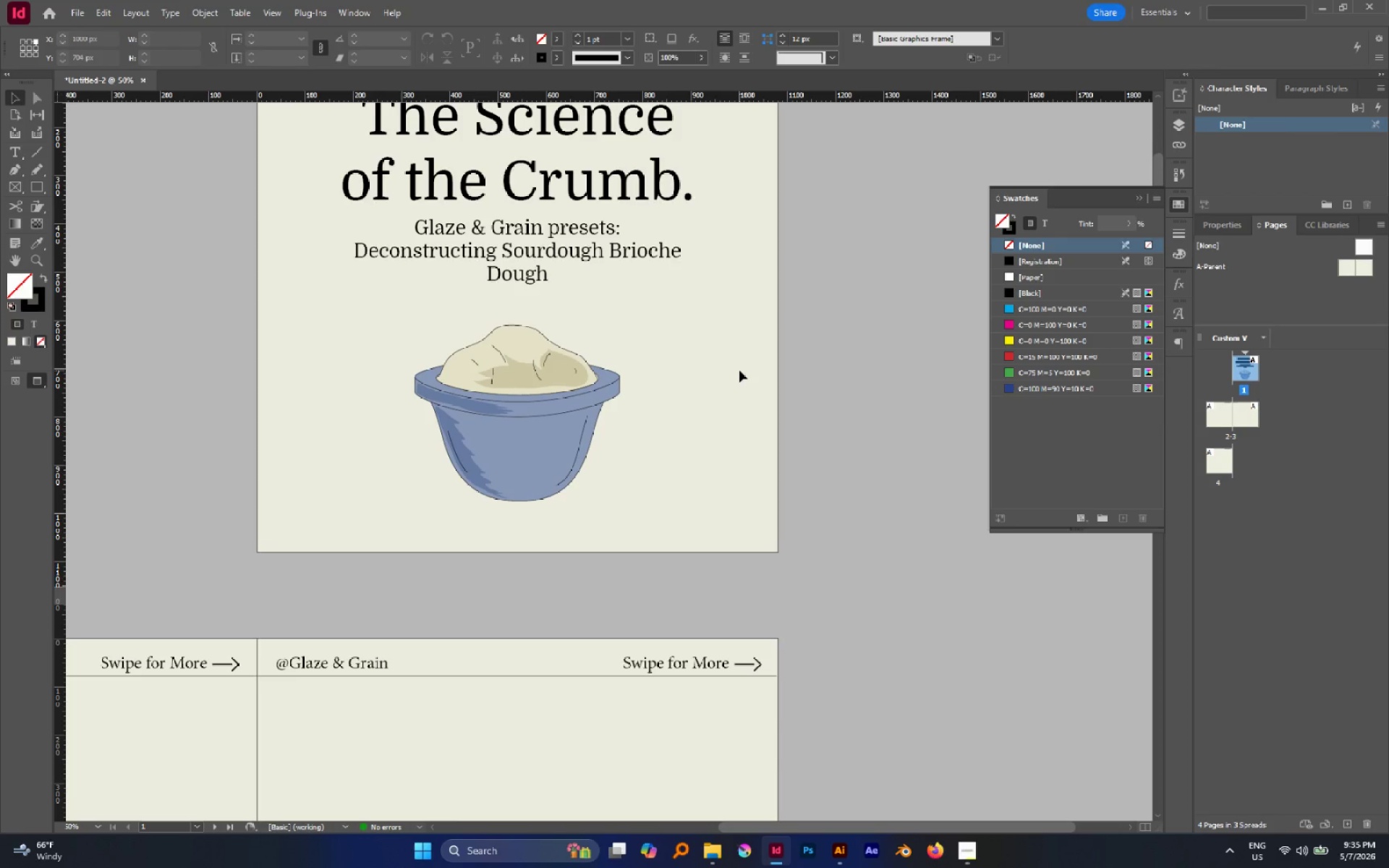 
hold_key(key=AltLeft, duration=1.48)
scroll: coordinate [472, 274], scroll_direction: up, amount: 2.0
 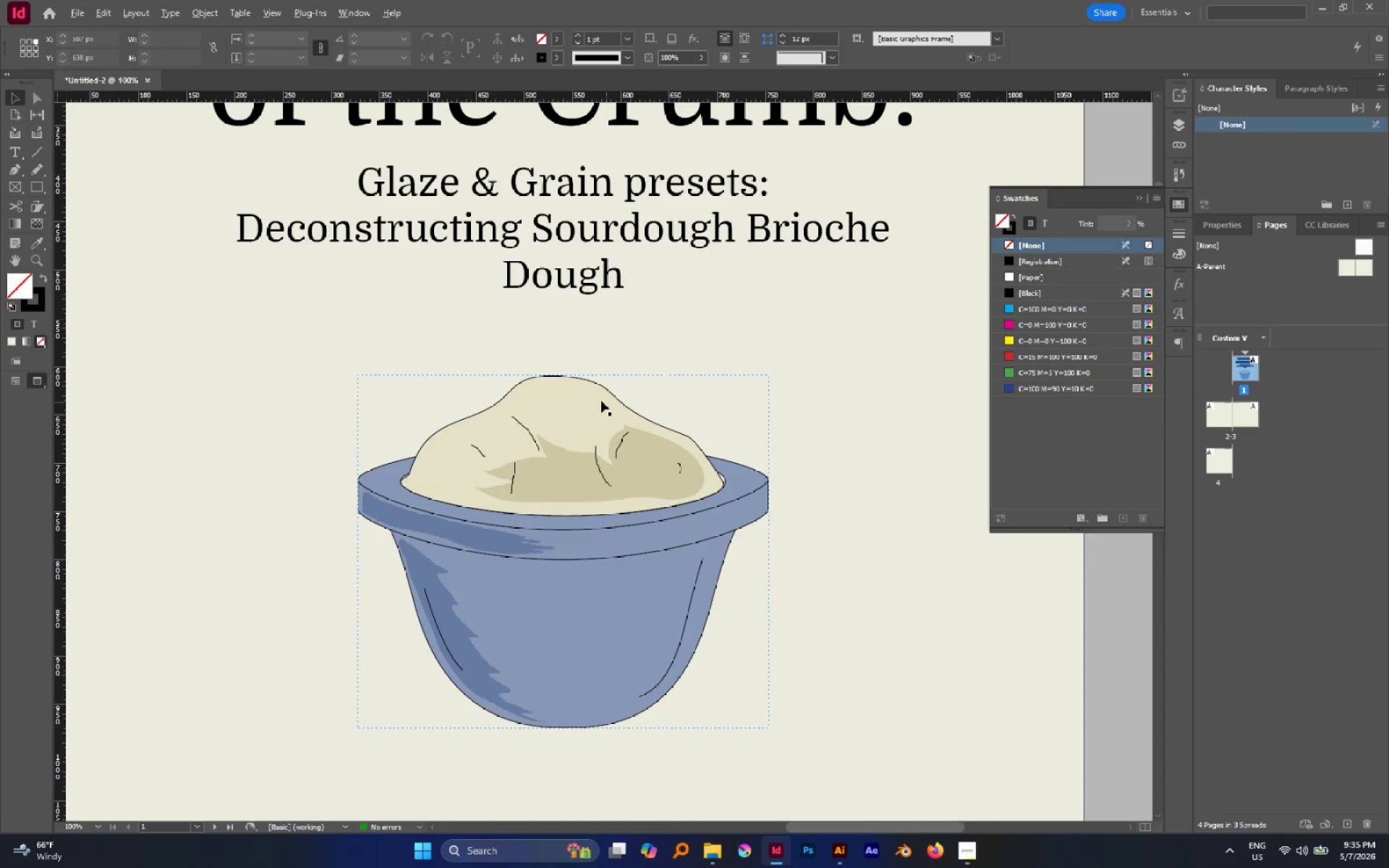 
scroll: coordinate [598, 399], scroll_direction: down, amount: 1.0
 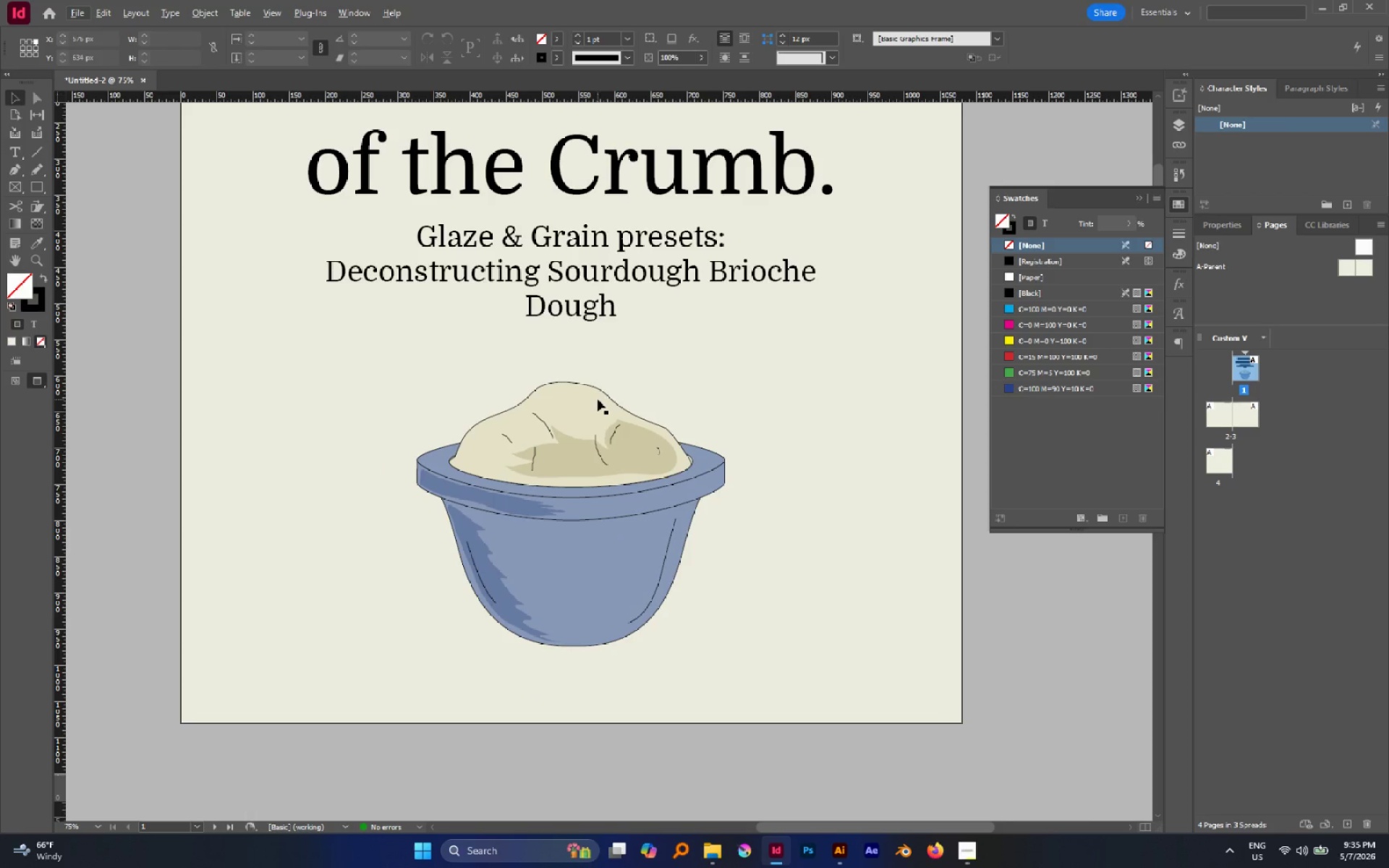 
wait(7.79)
 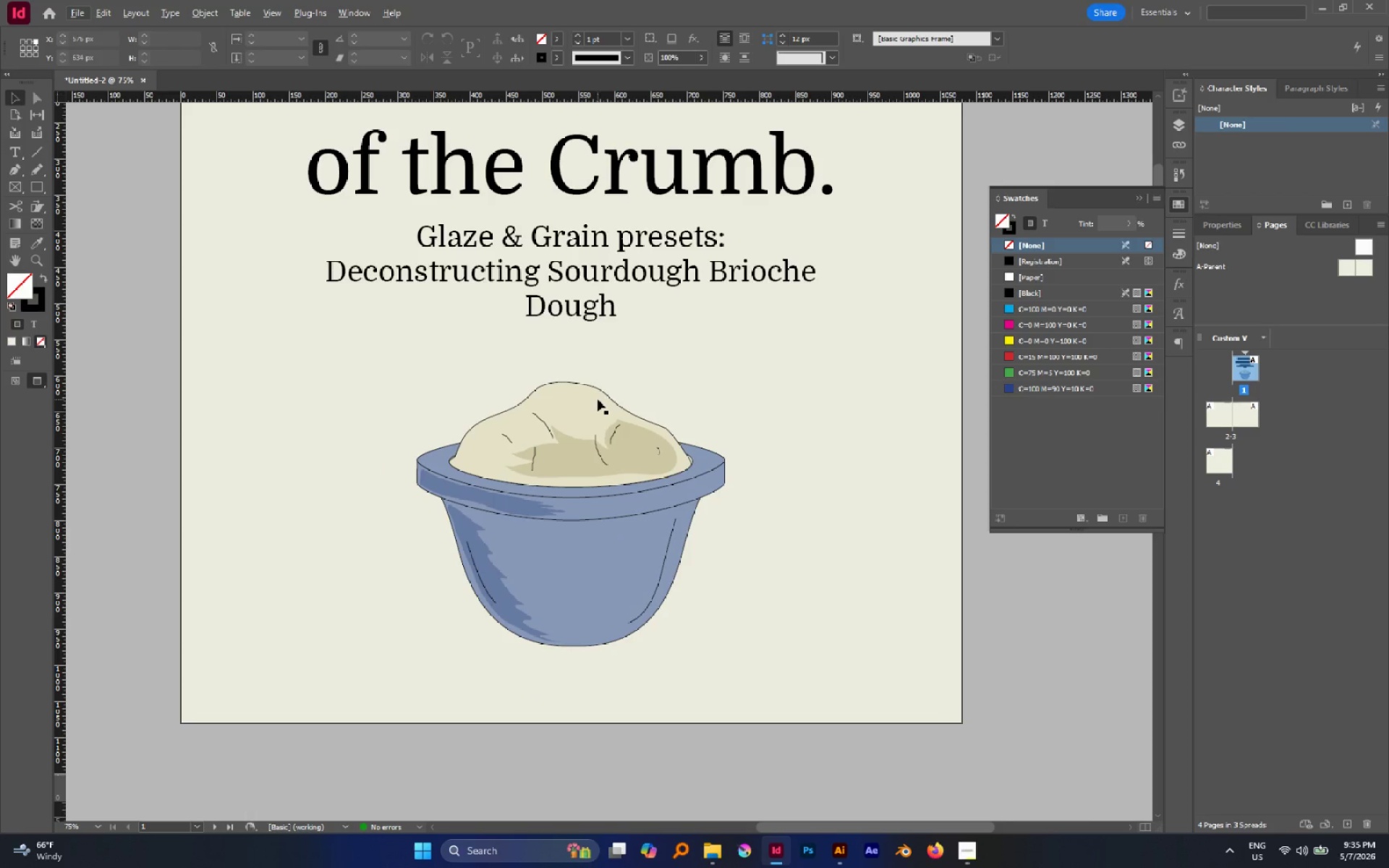 
left_click([978, 848])